 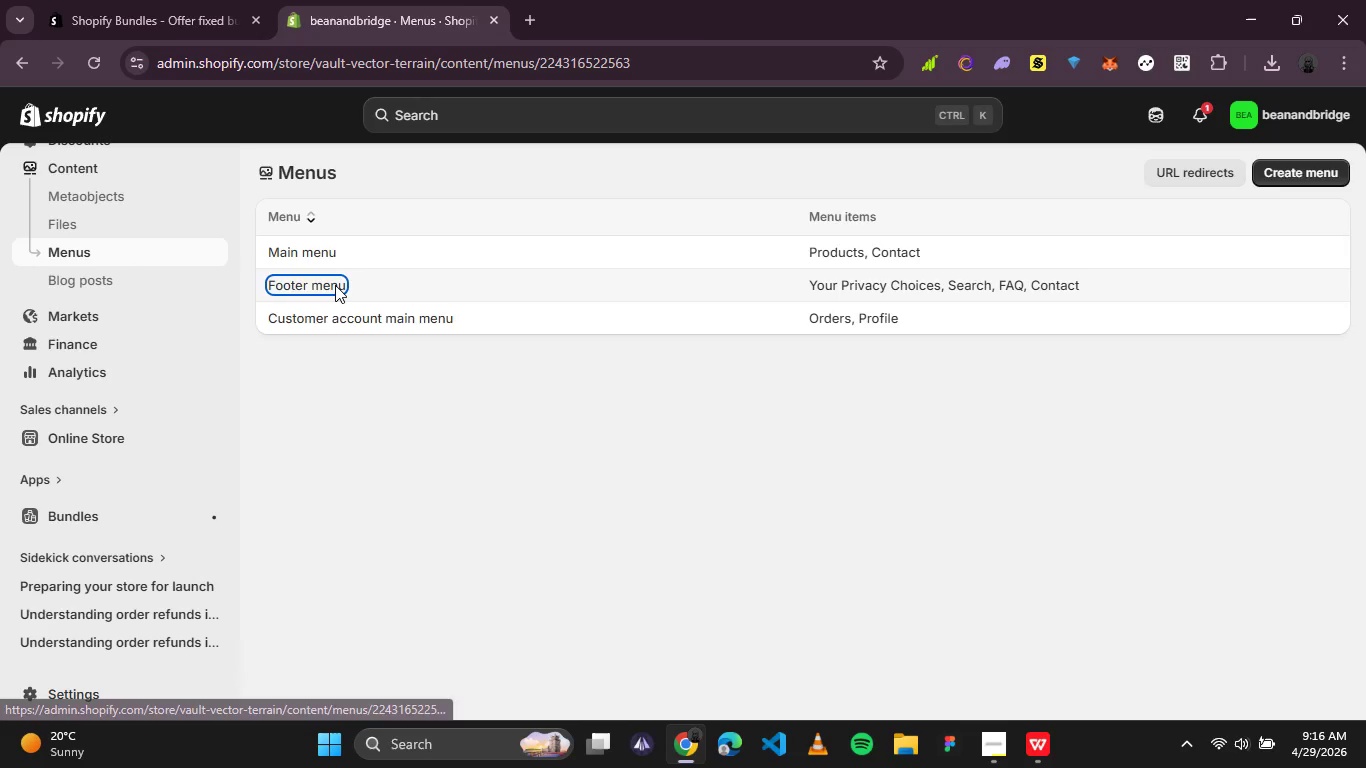 
key(PrintScreen)
 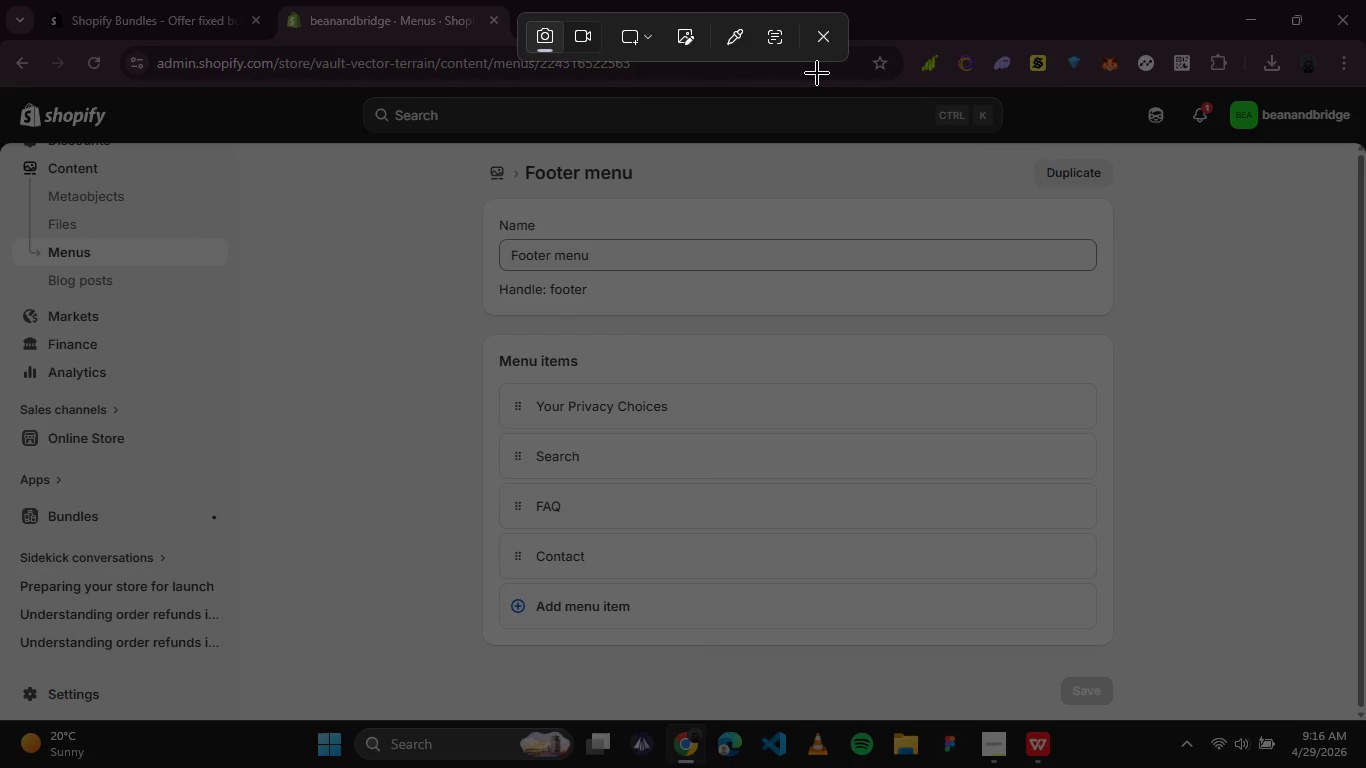 
left_click([824, 44])
 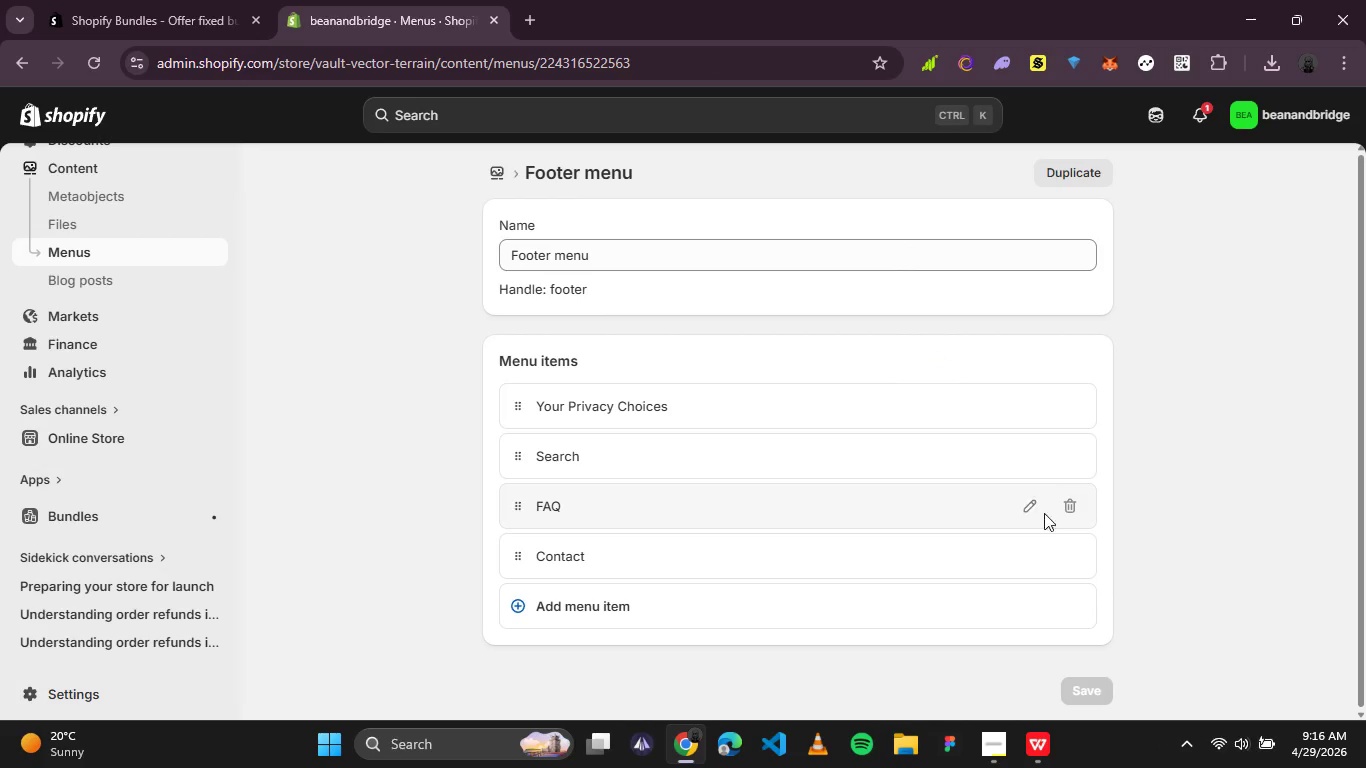 
left_click([1034, 511])
 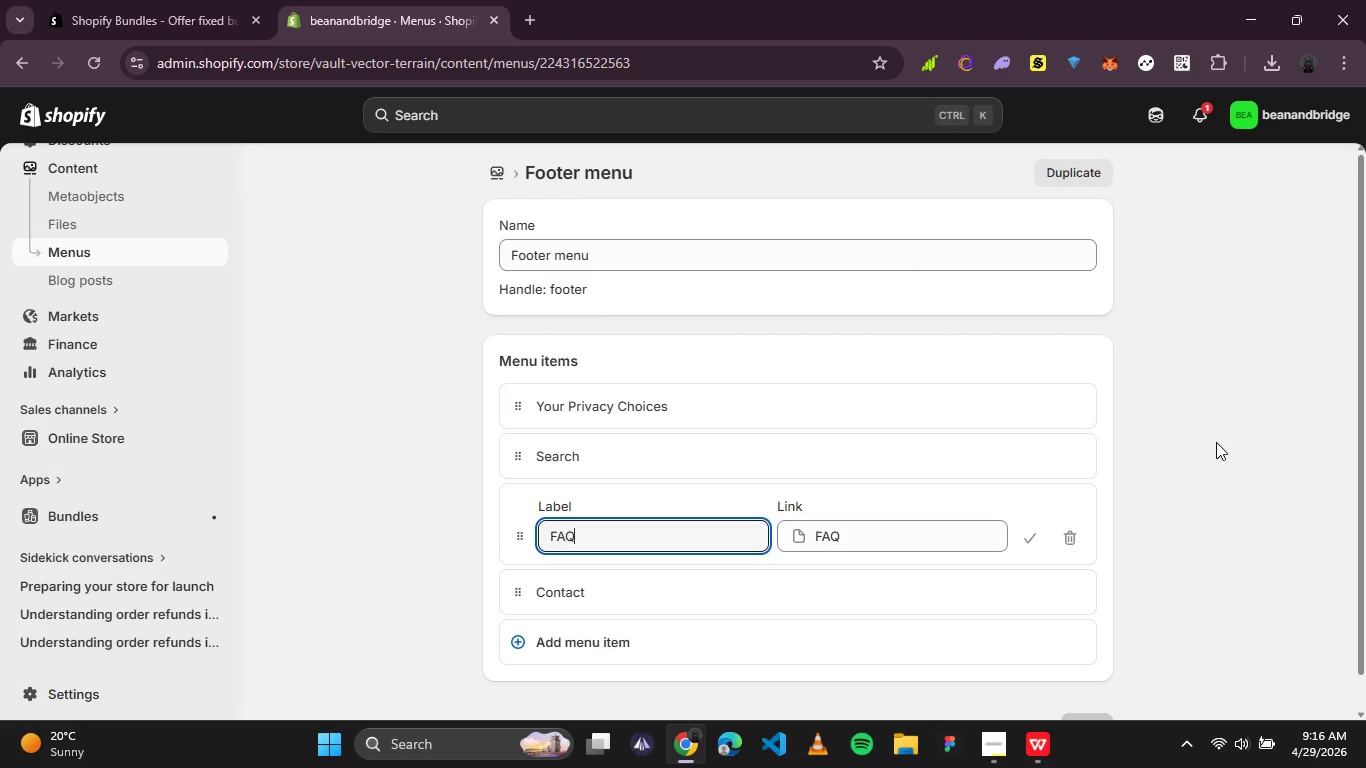 
left_click([1216, 442])
 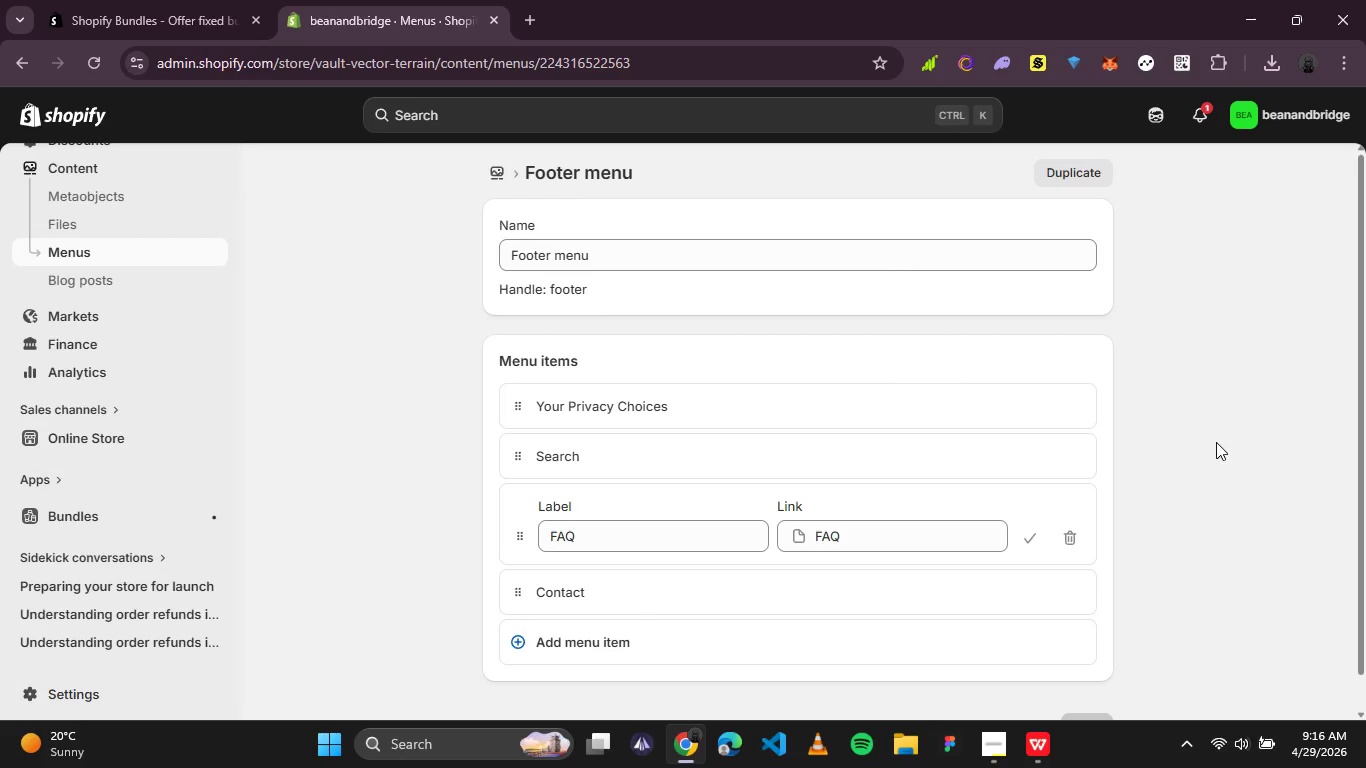 
key(PrintScreen)
 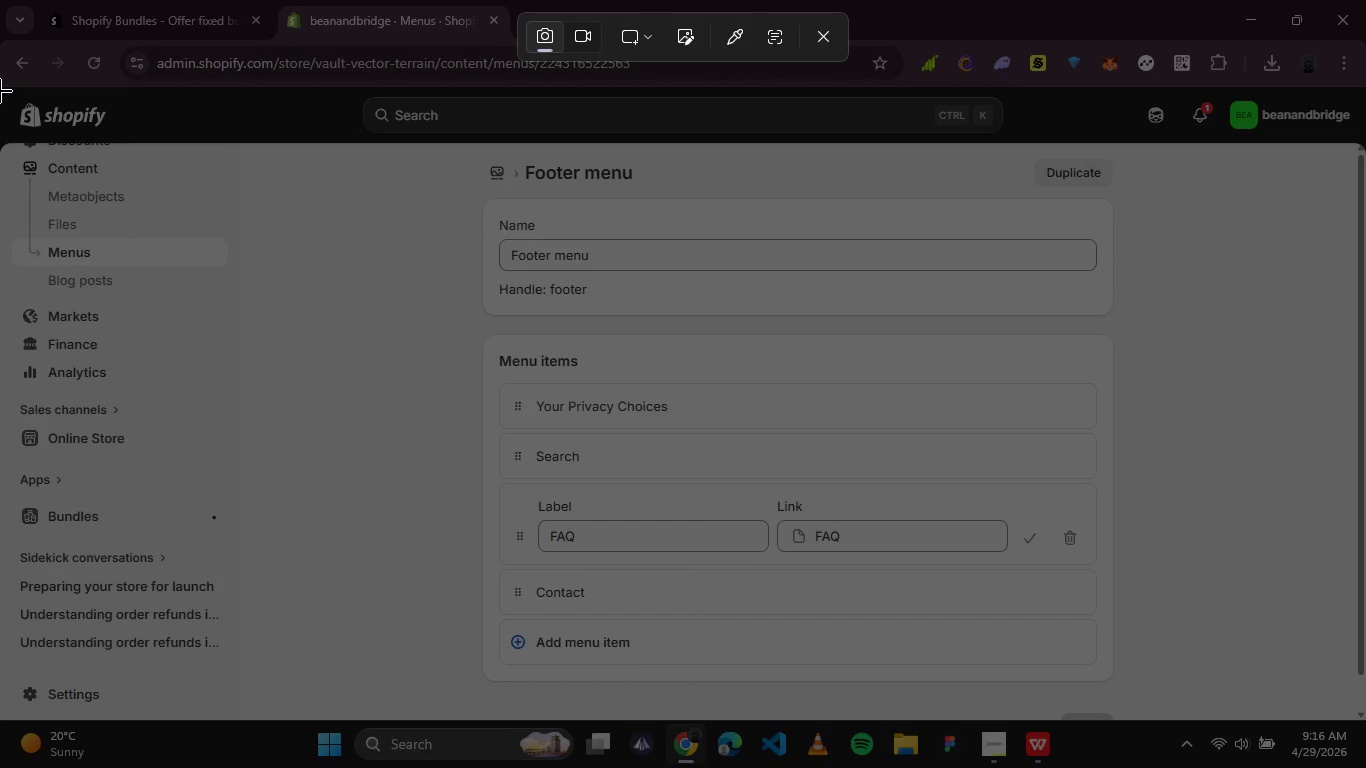 
wait(5.52)
 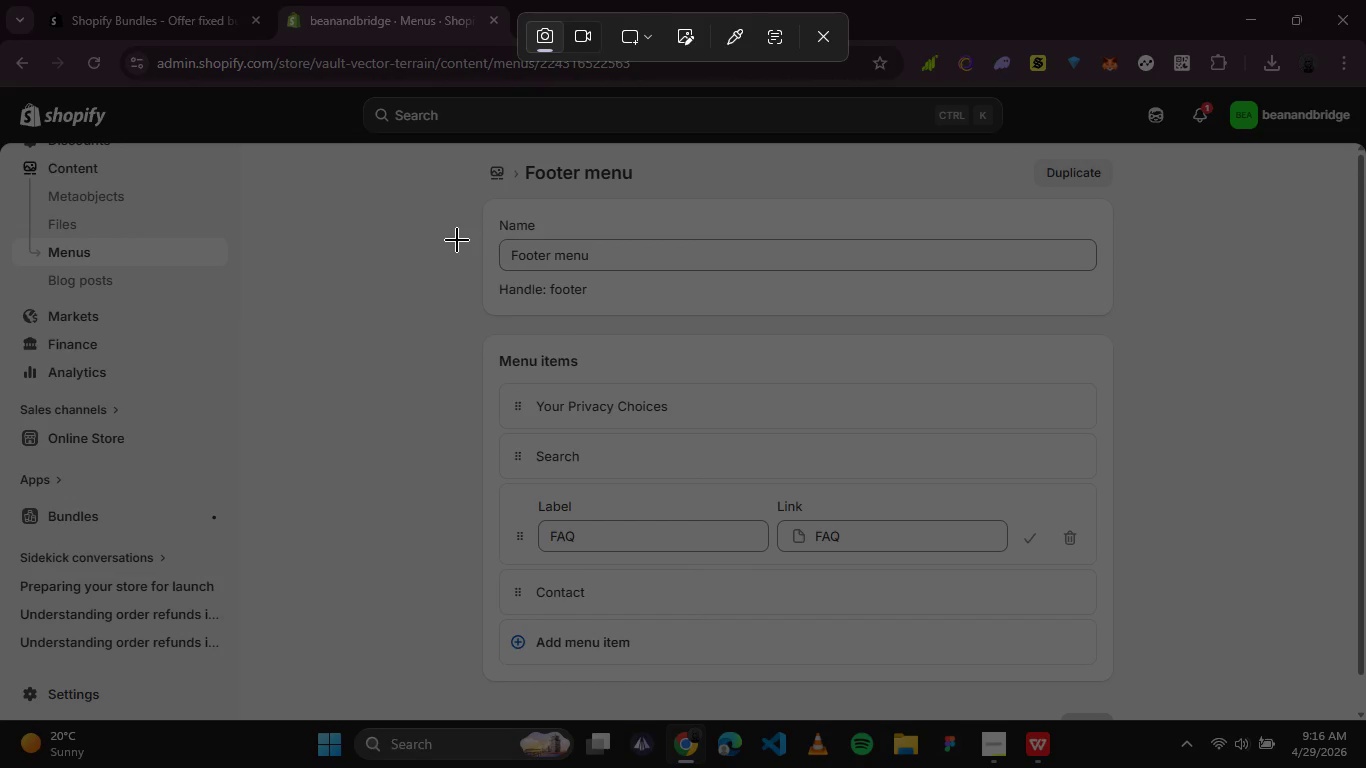 
left_click_drag(start_coordinate=[0, 88], to_coordinate=[1356, 719])
 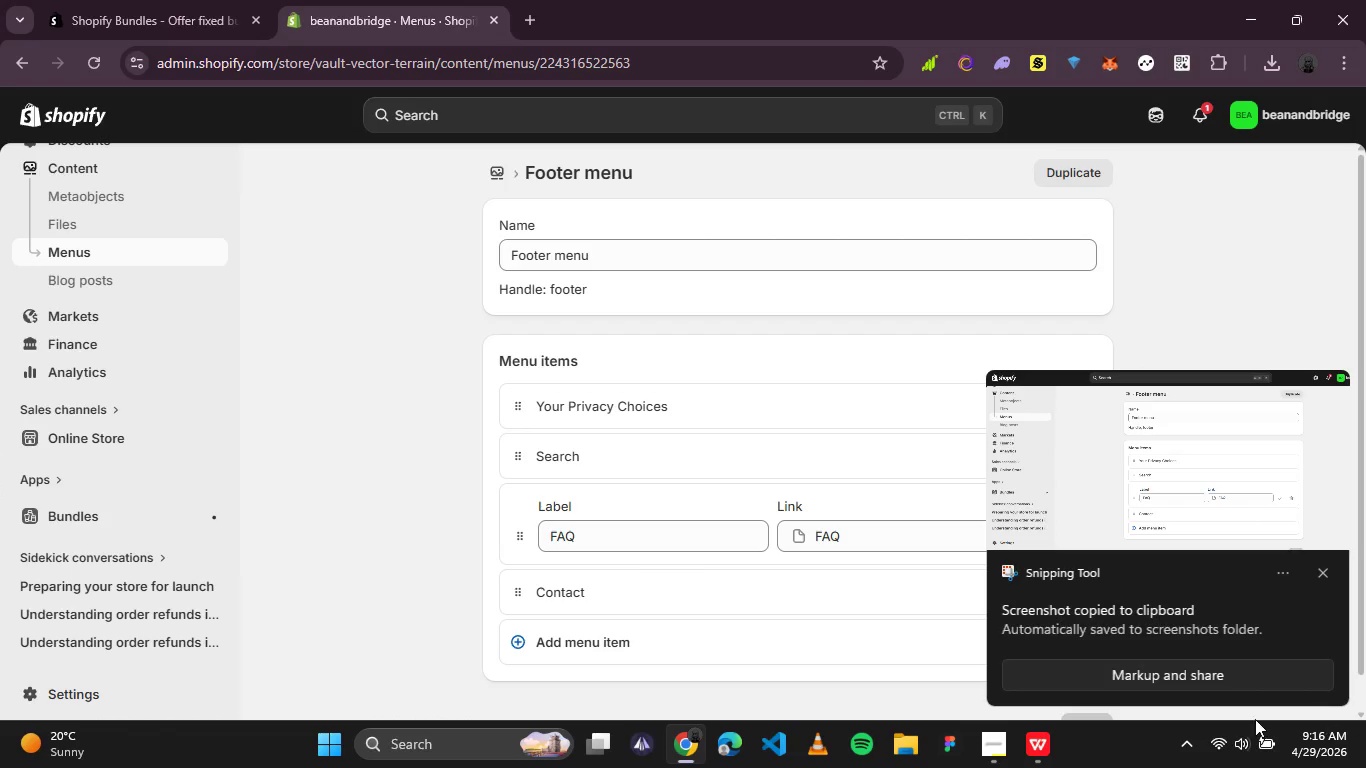 
left_click([1322, 574])
 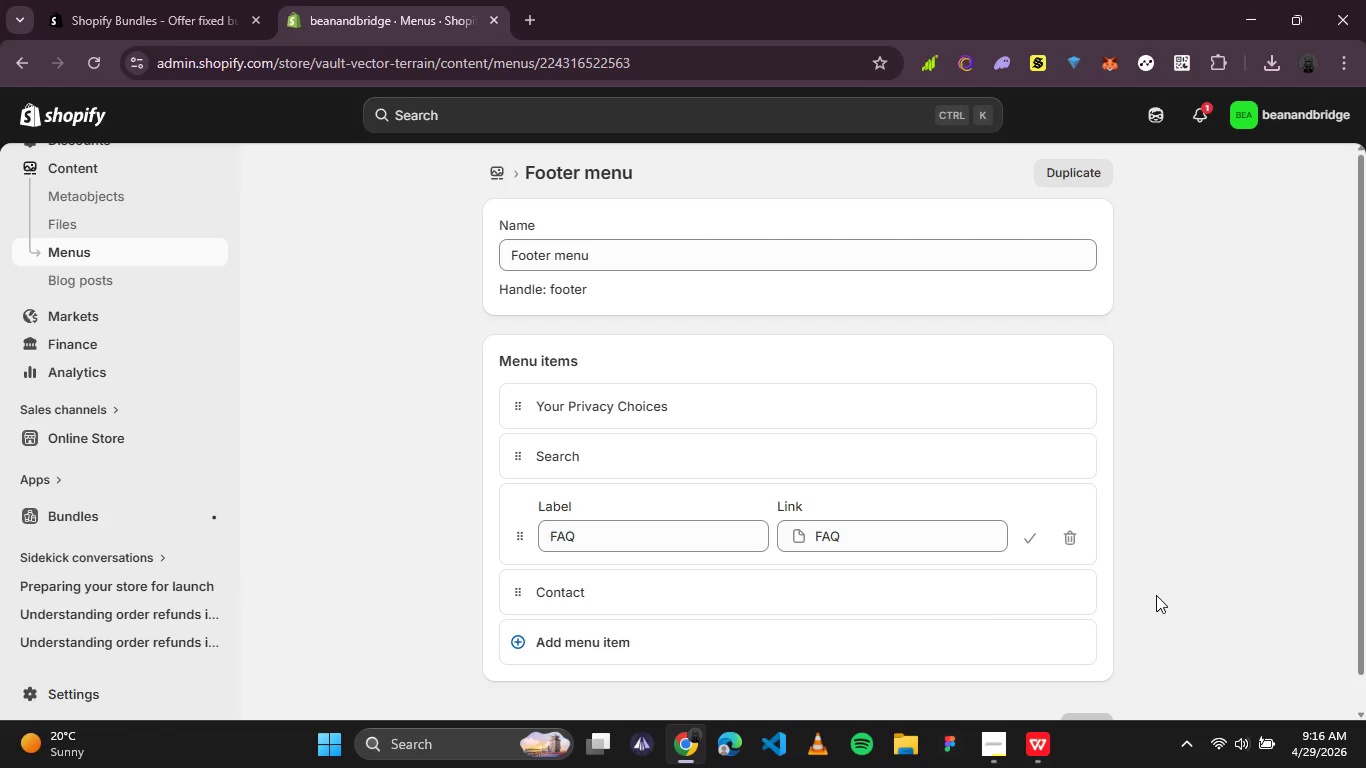 
wait(20.03)
 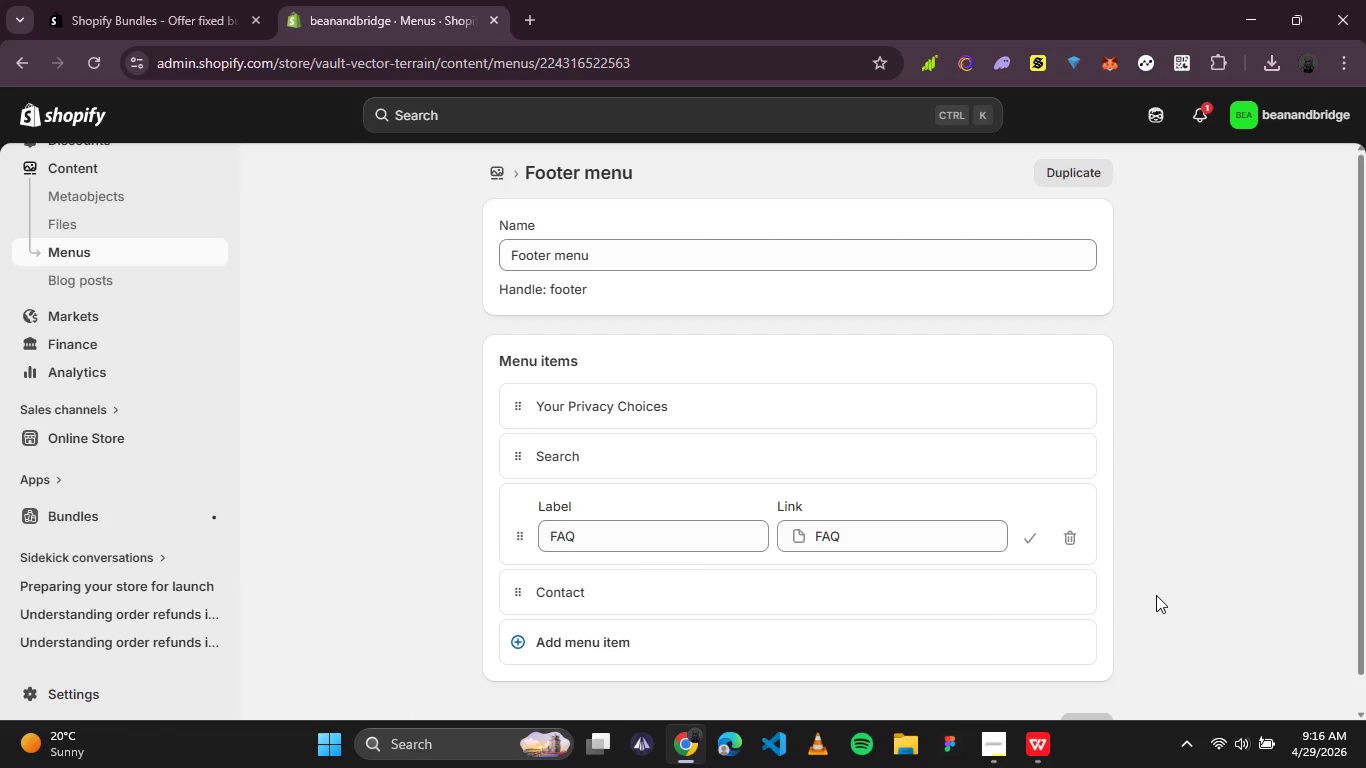 
right_click([908, 738])
 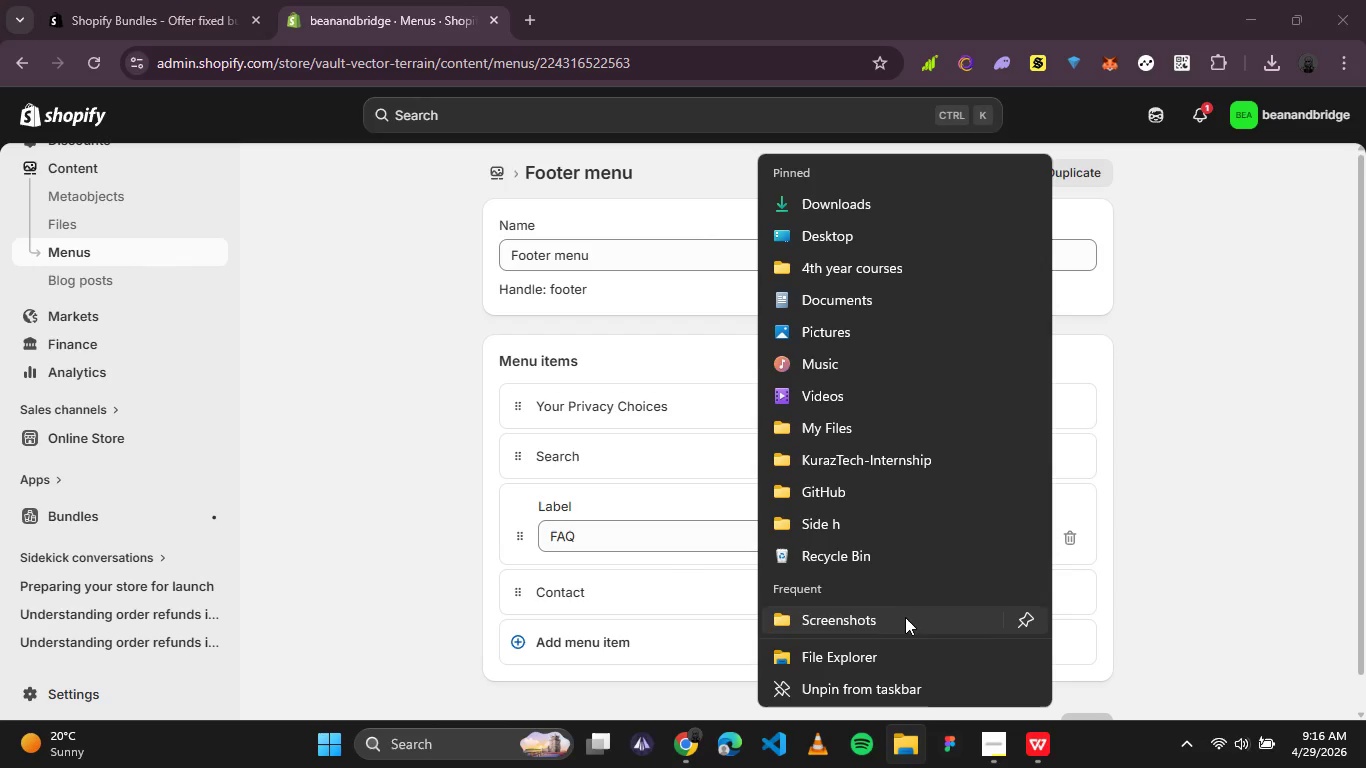 
left_click([905, 619])
 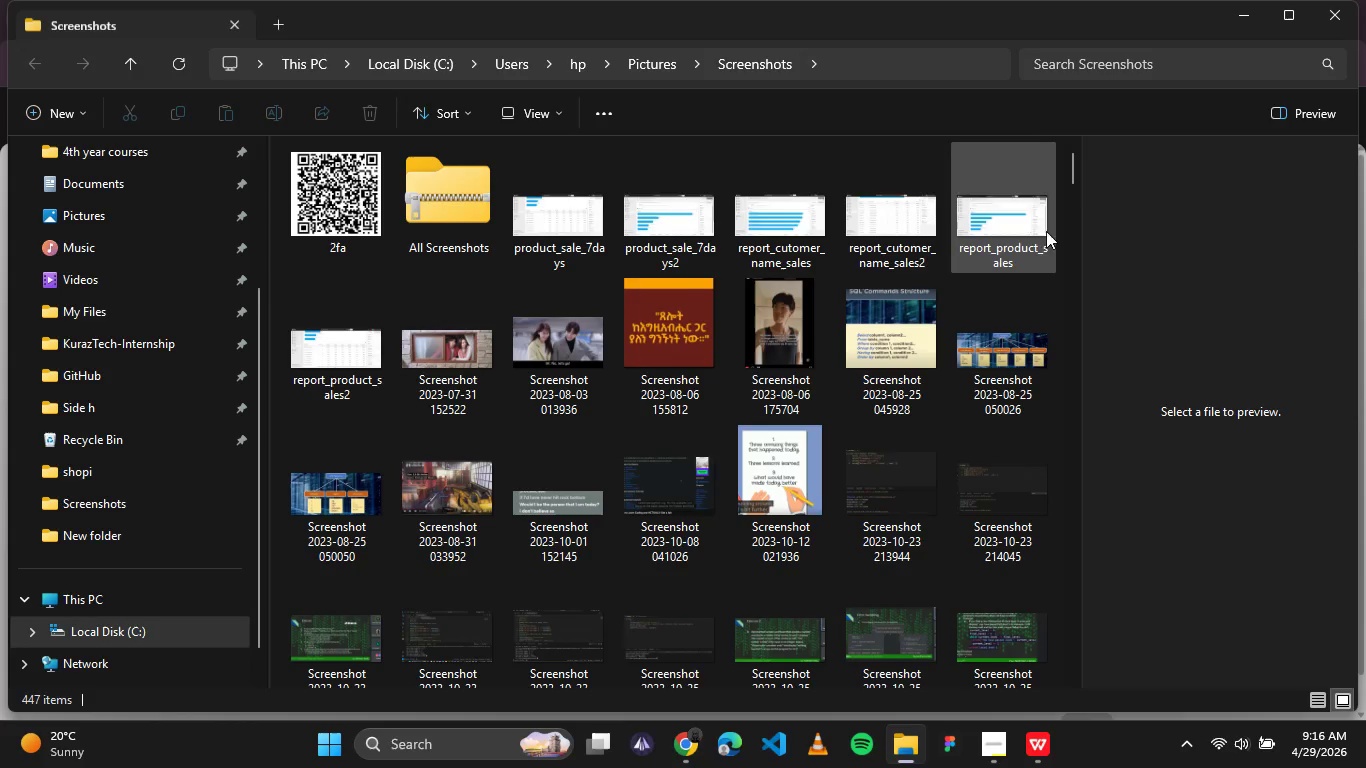 
left_click_drag(start_coordinate=[1075, 165], to_coordinate=[1050, 688])
 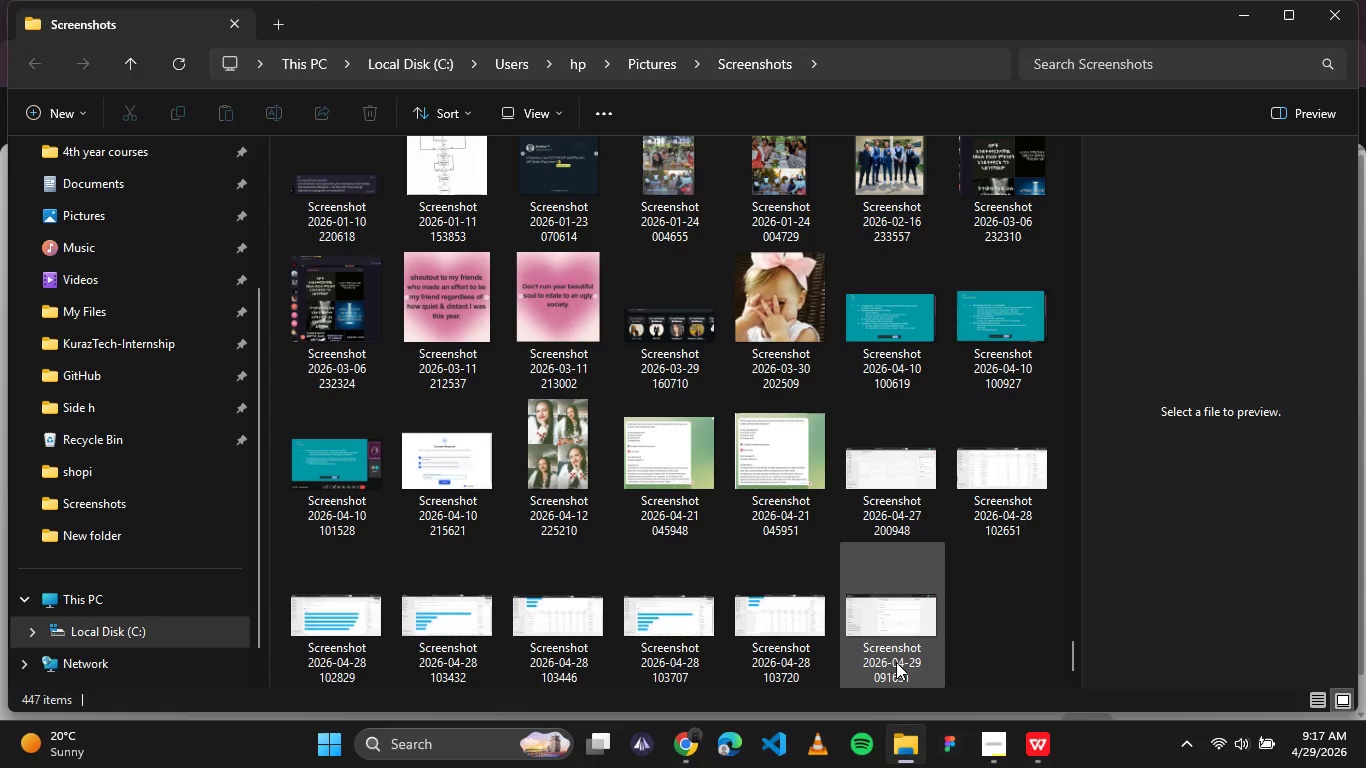 
left_click([896, 662])
 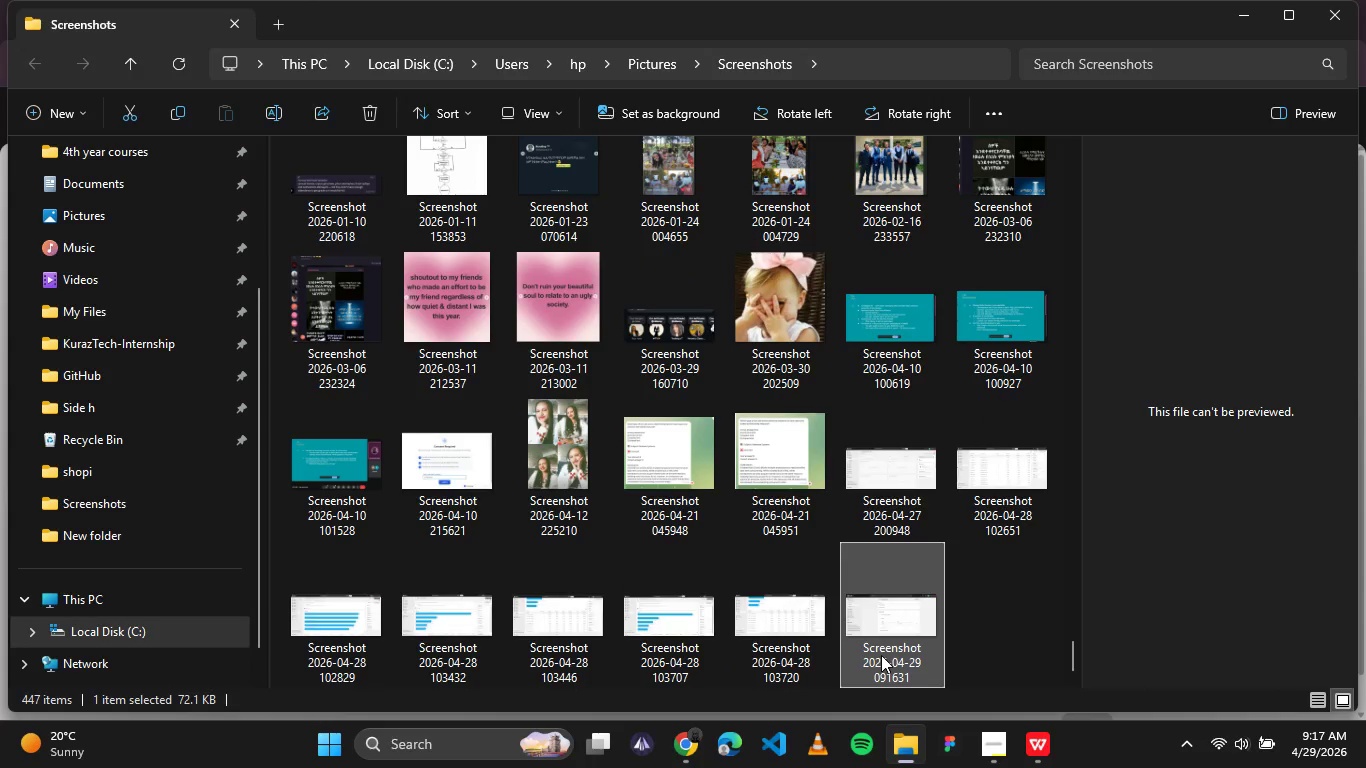 
left_click([881, 655])
 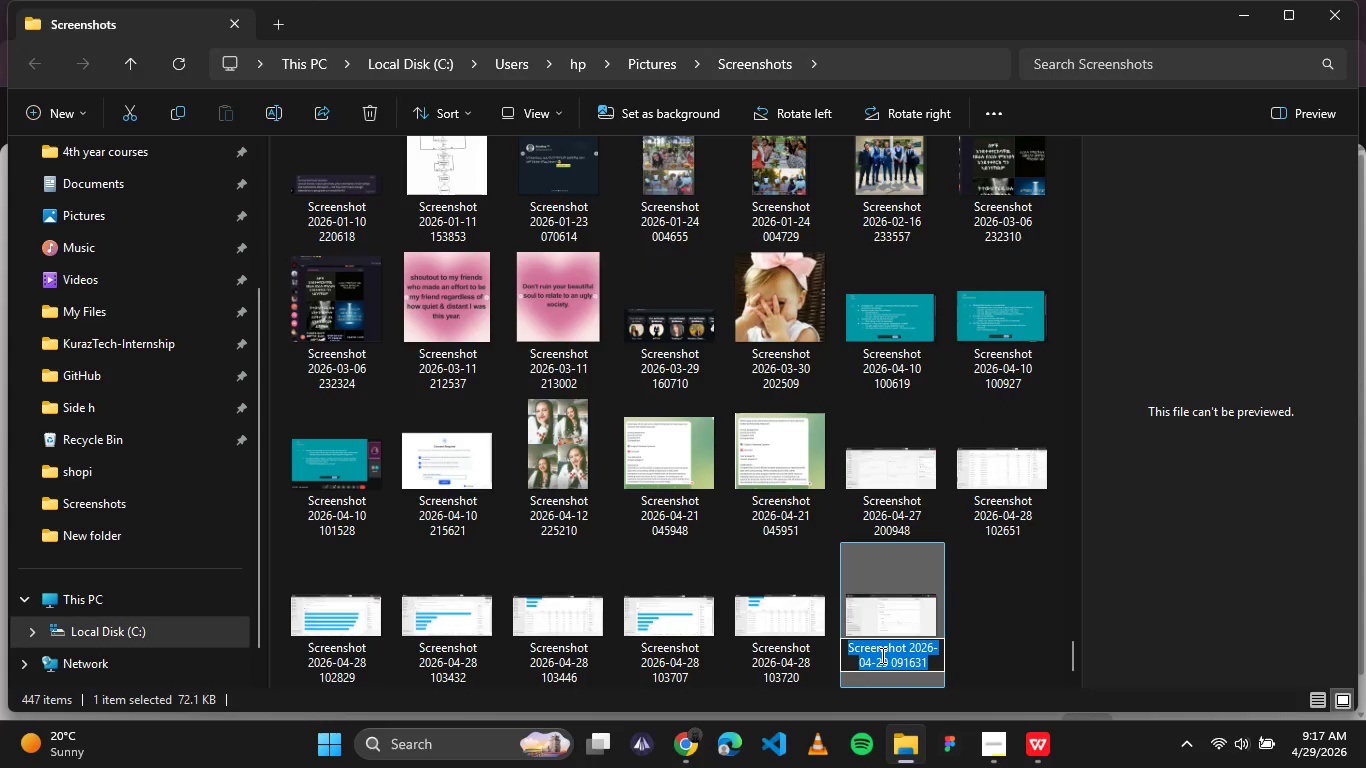 
type(footer_menu_structure)
 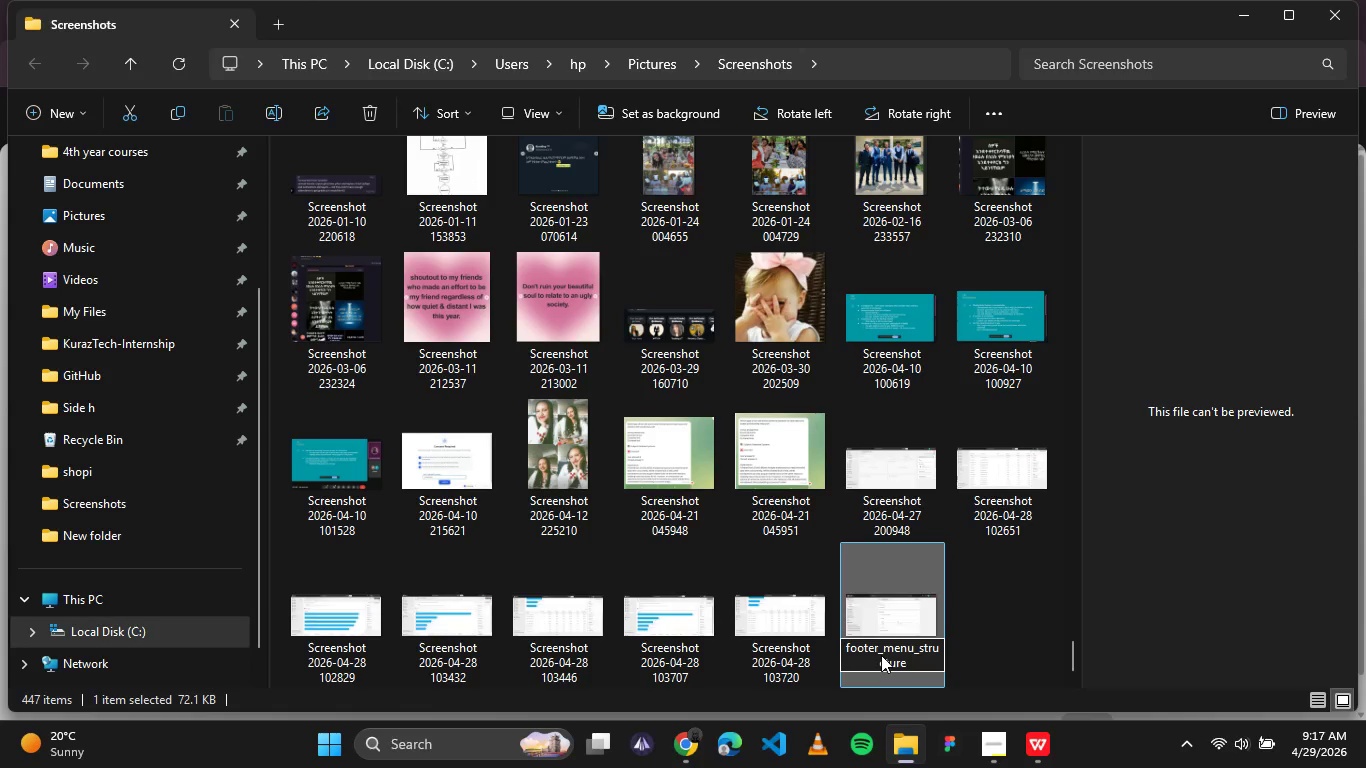 
key(Enter)
 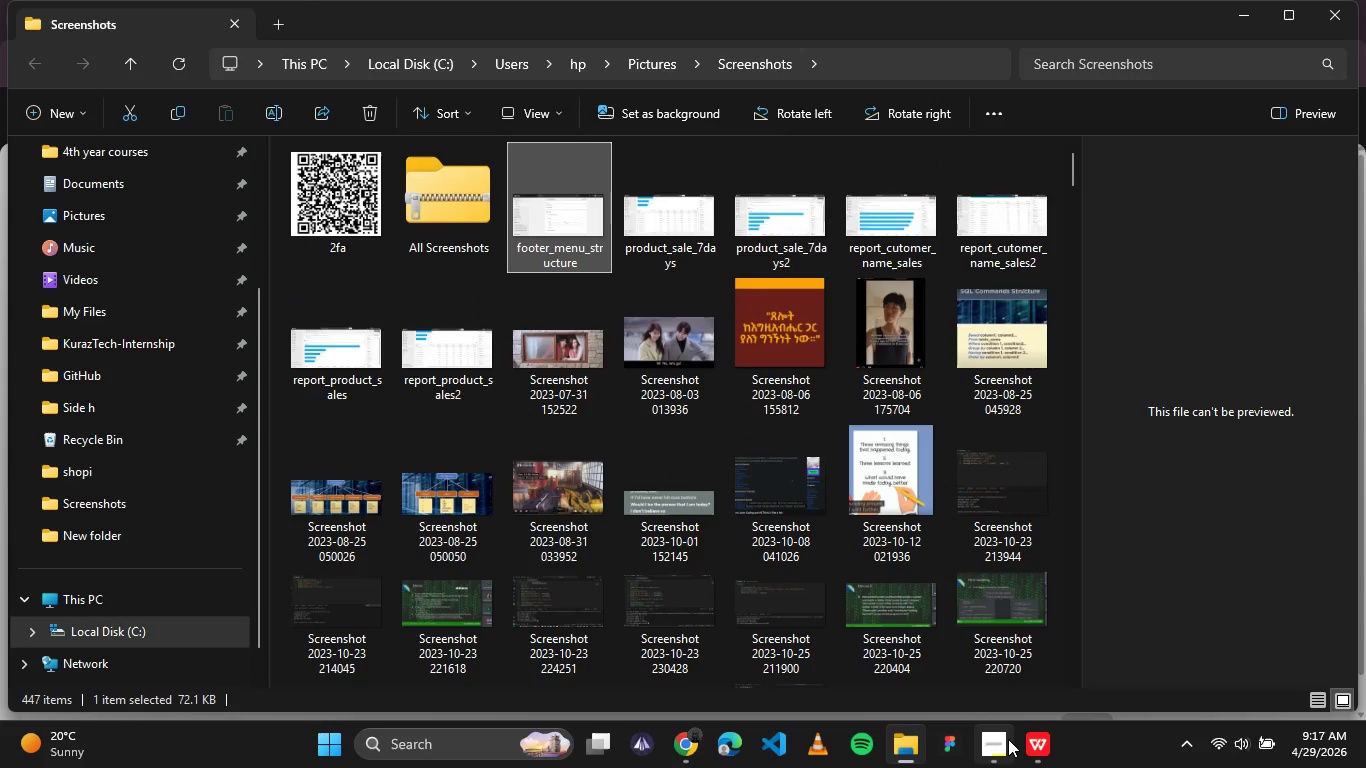 
left_click([1008, 746])